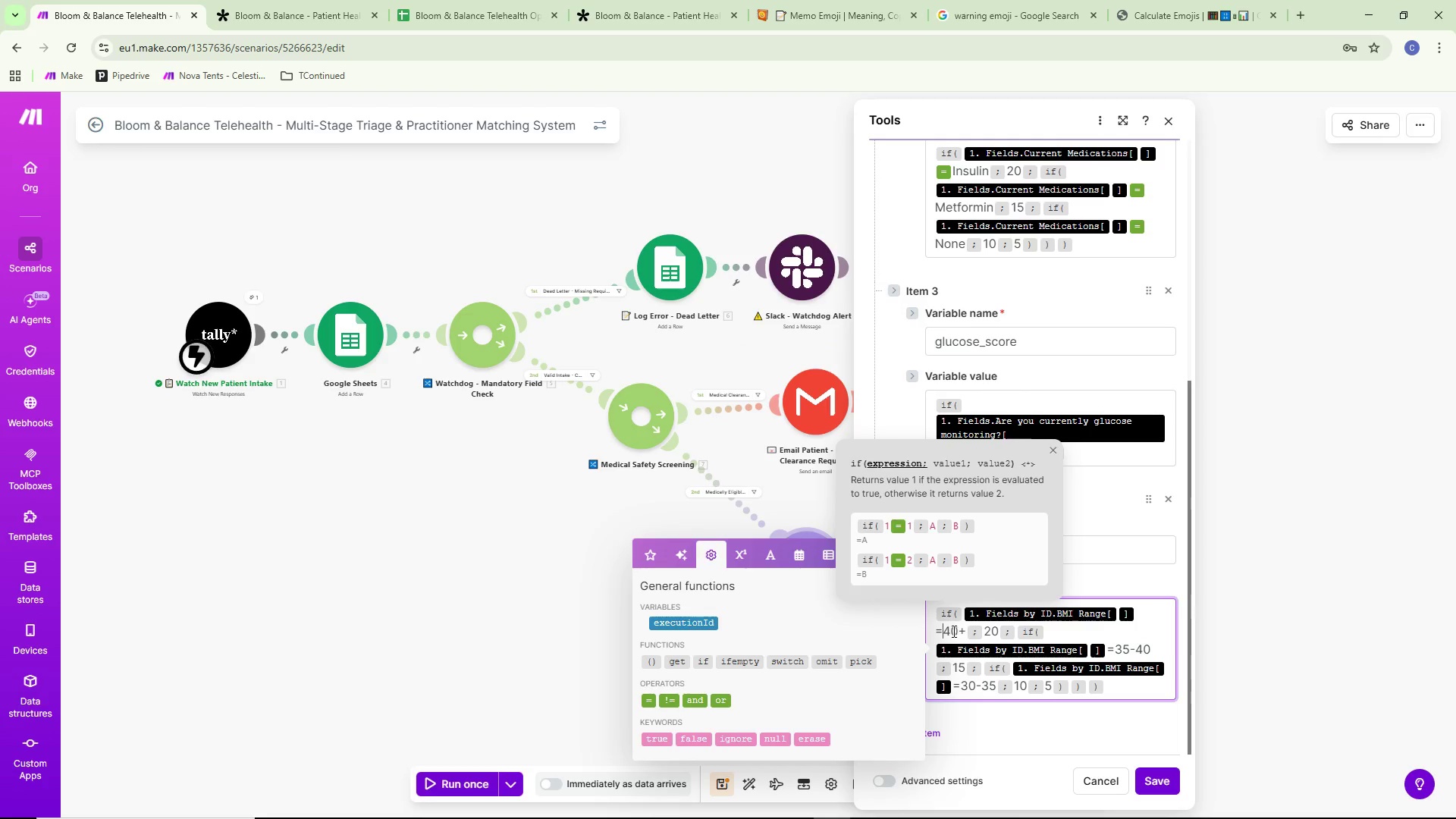 
key(Backspace)
 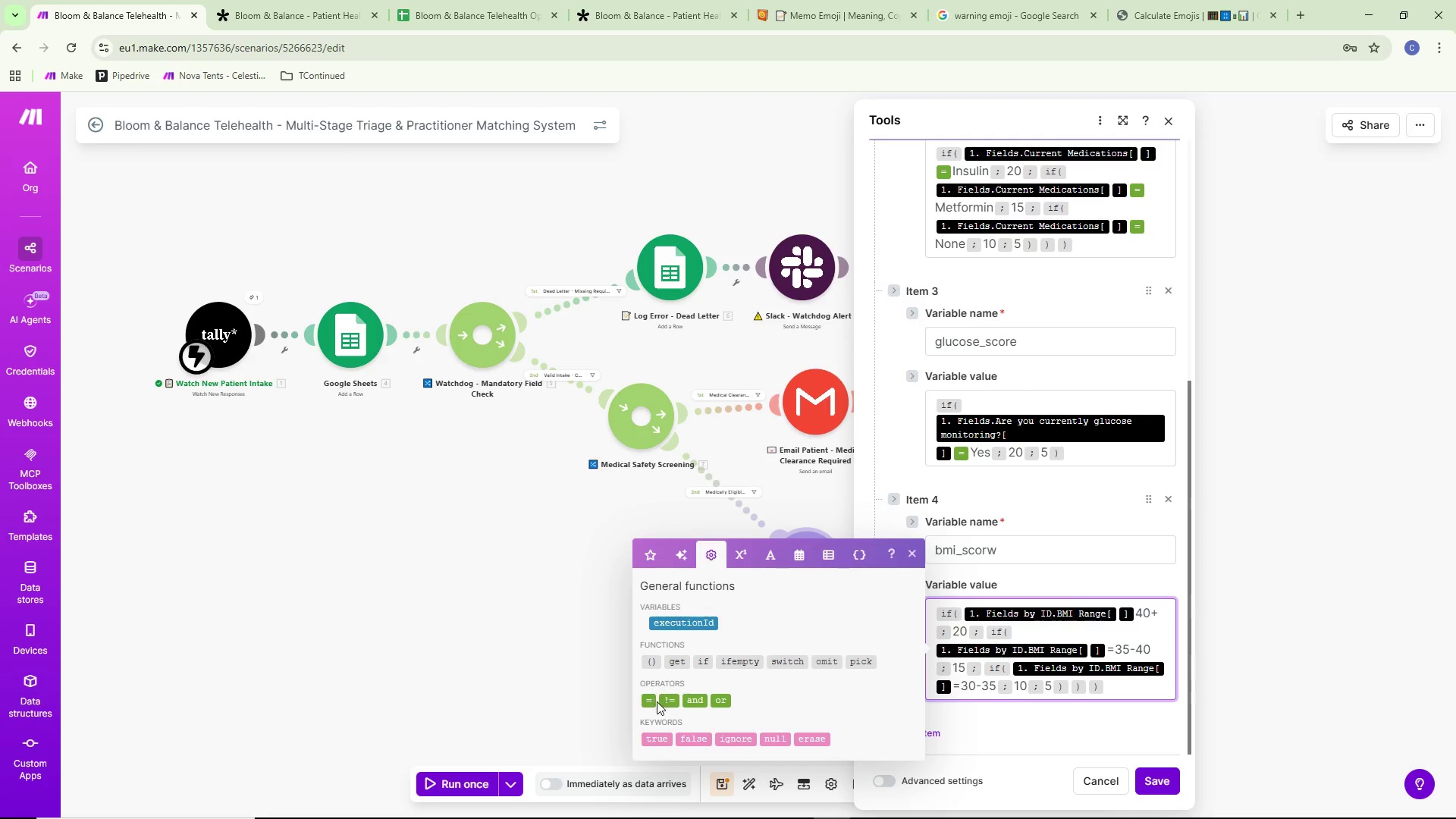 
left_click([648, 701])
 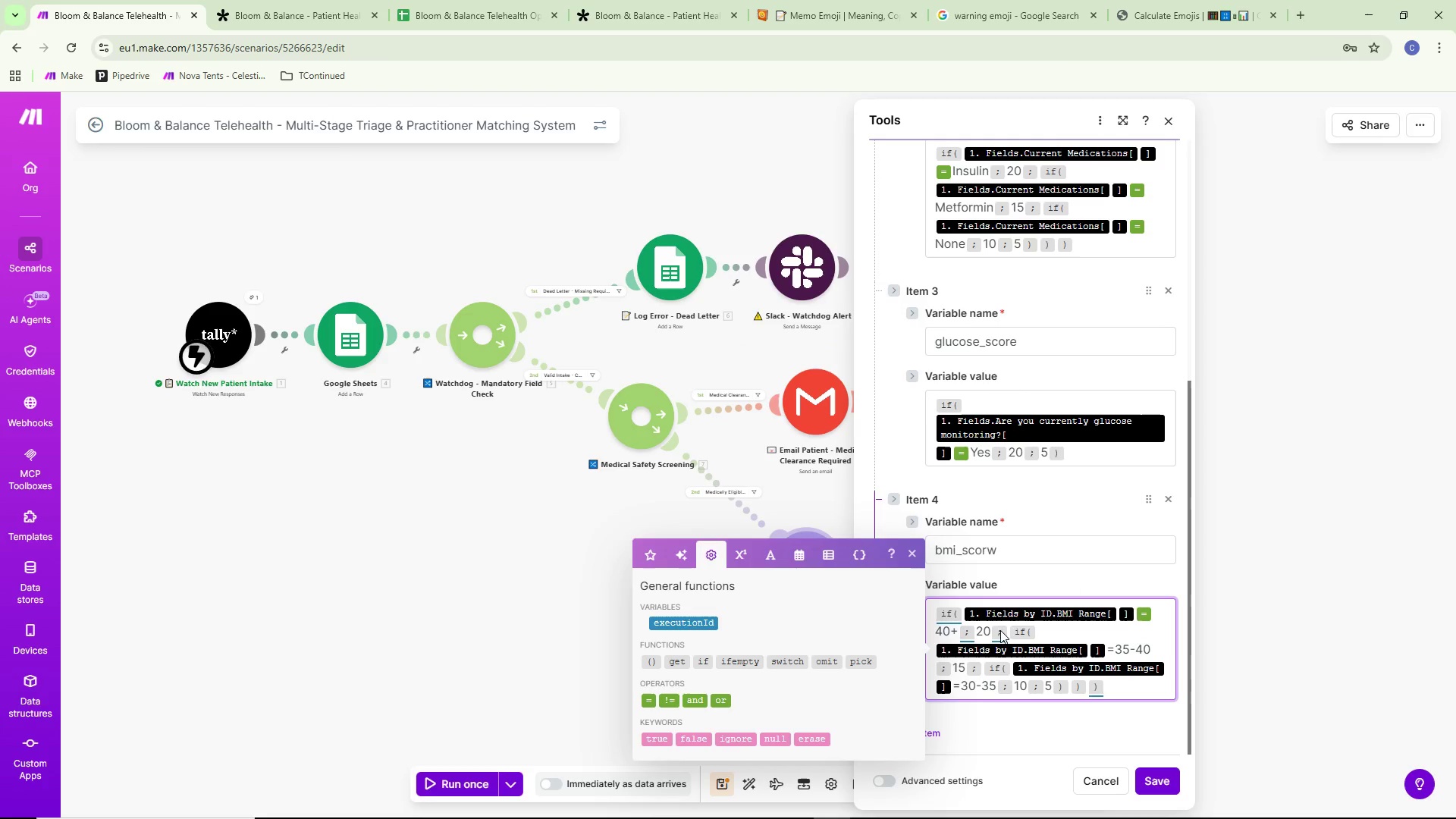 
scroll: coordinate [1100, 608], scroll_direction: down, amount: 2.0
 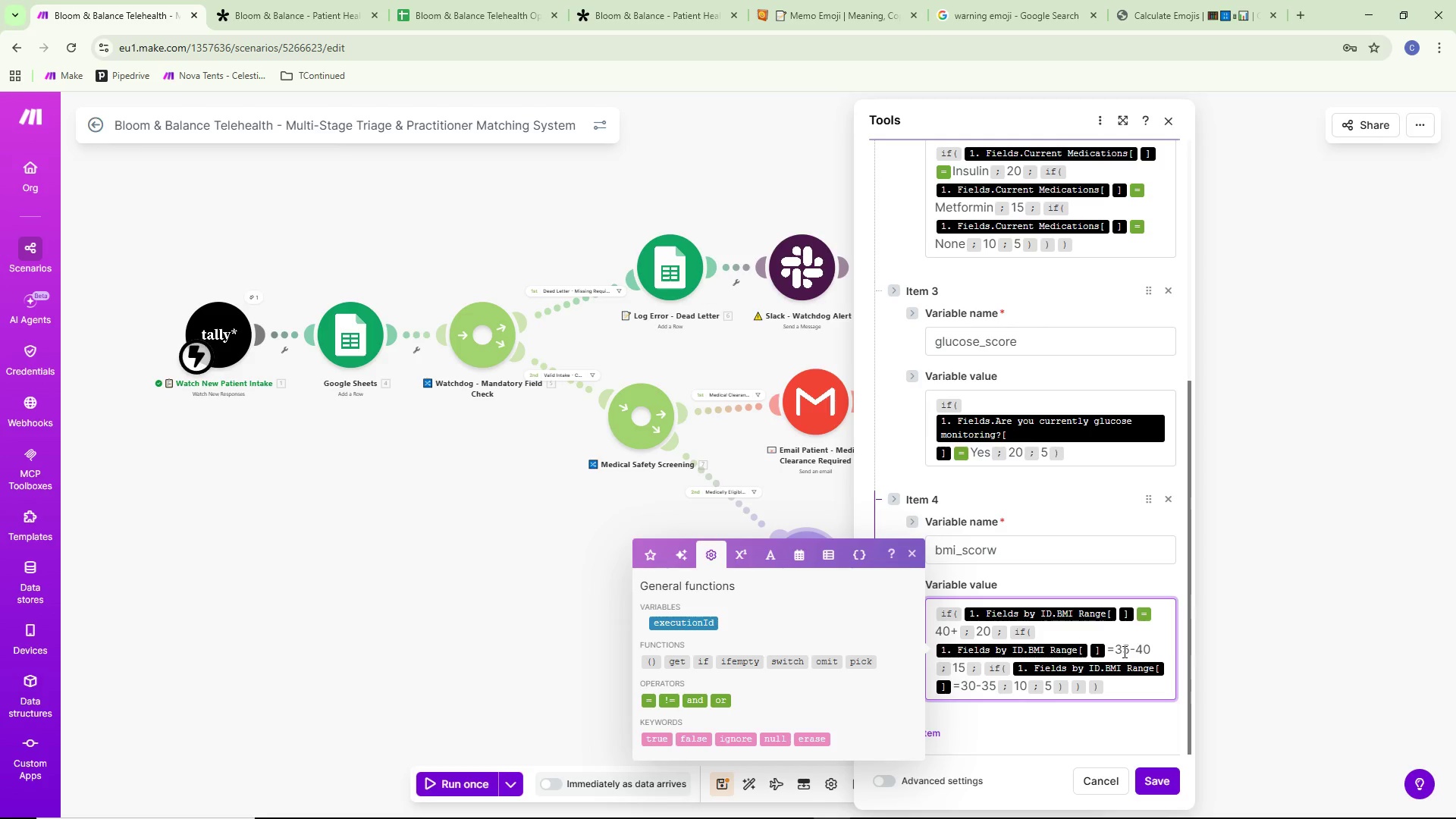 
left_click([1119, 652])
 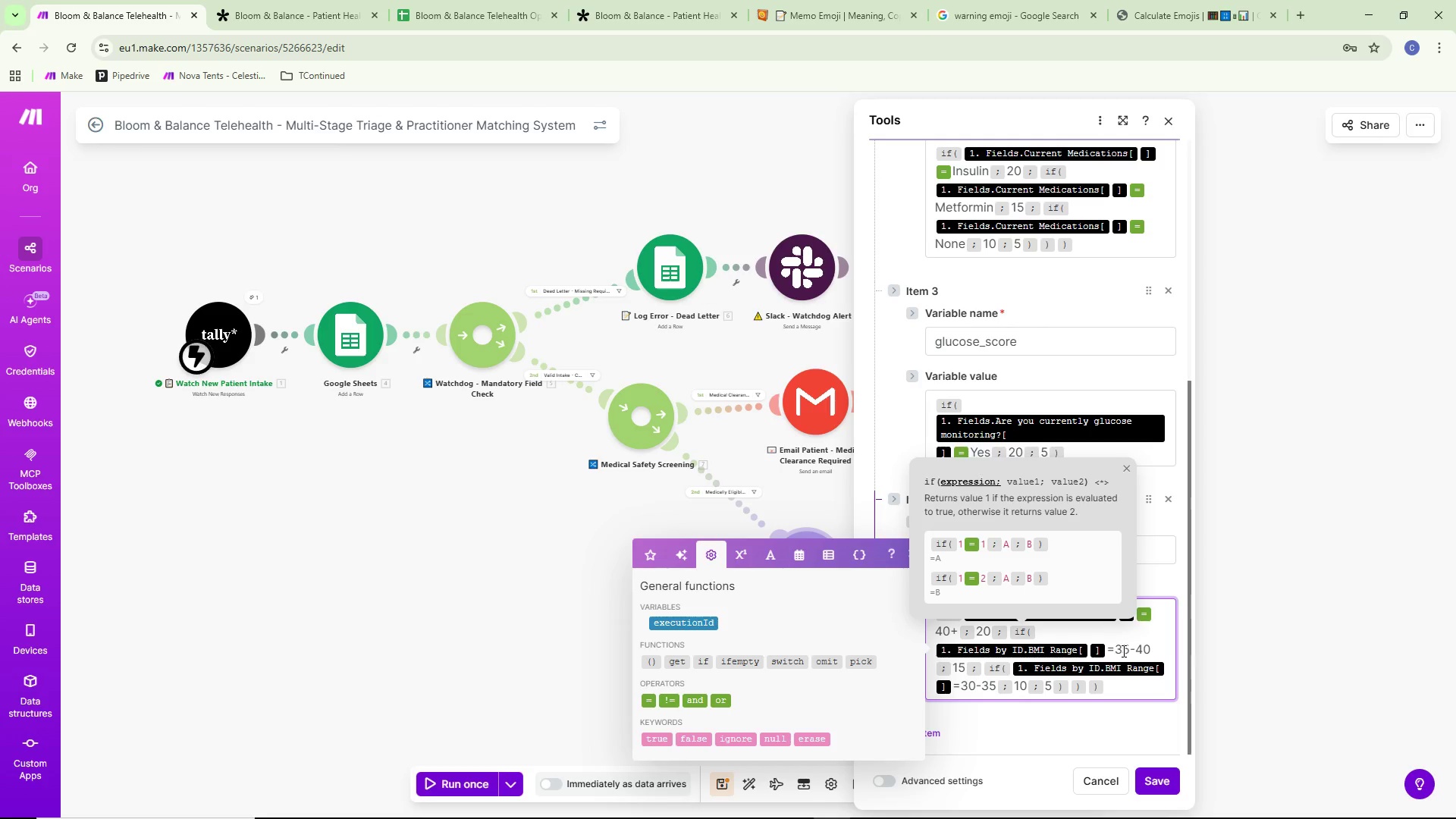 
left_click([1116, 649])
 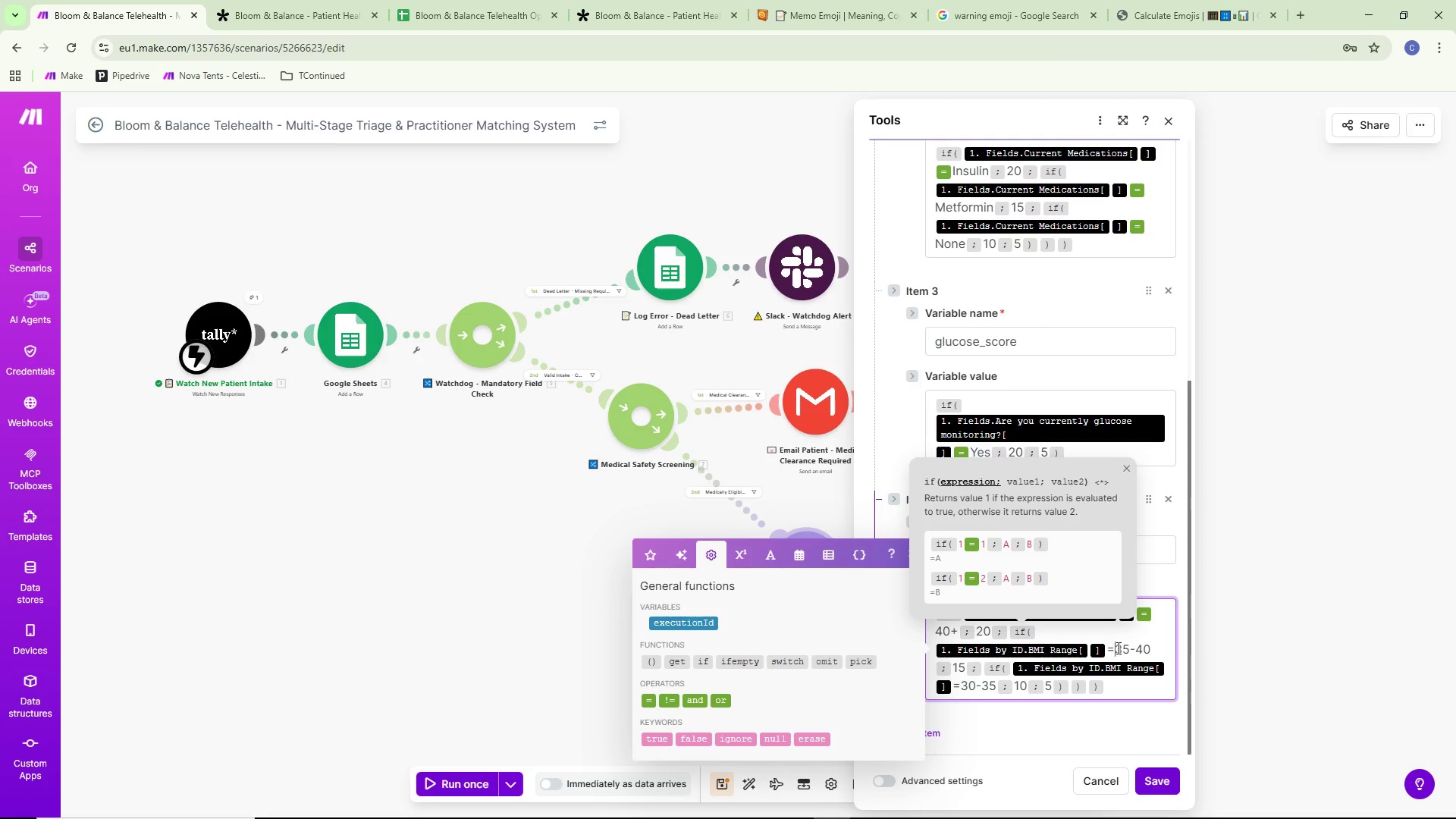 
key(Backspace)
 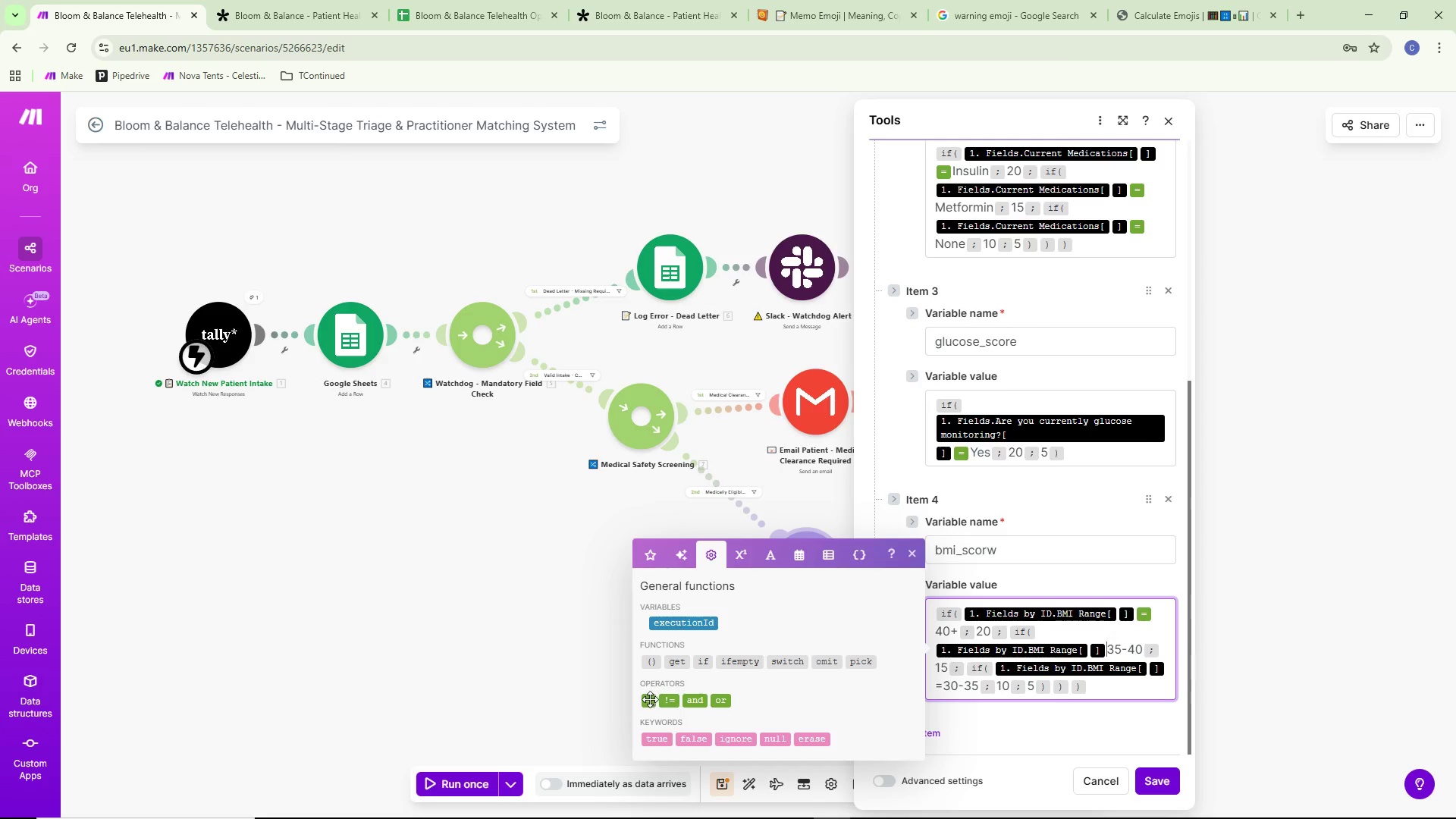 
left_click([646, 699])
 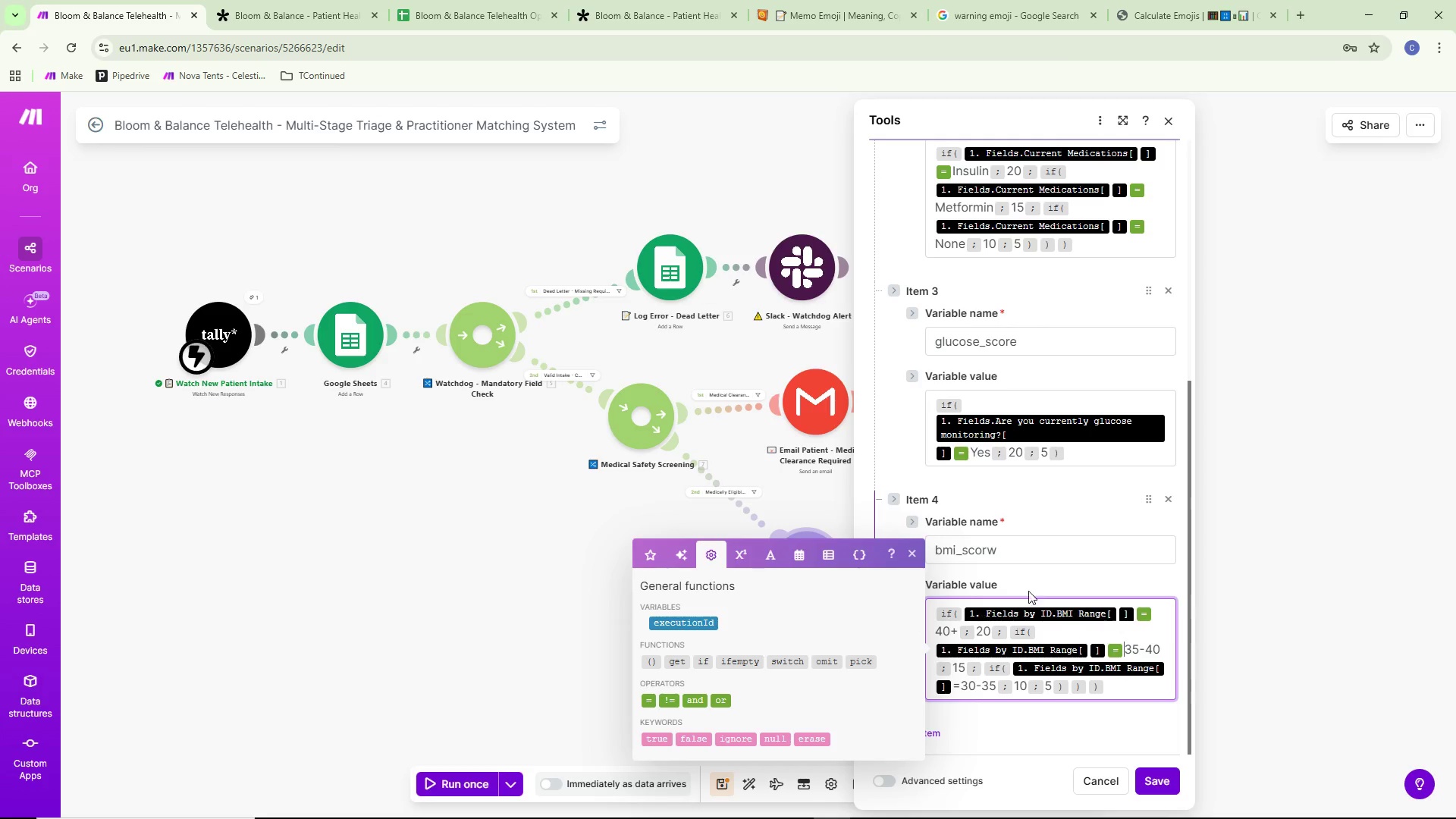 
scroll: coordinate [1037, 587], scroll_direction: down, amount: 2.0
 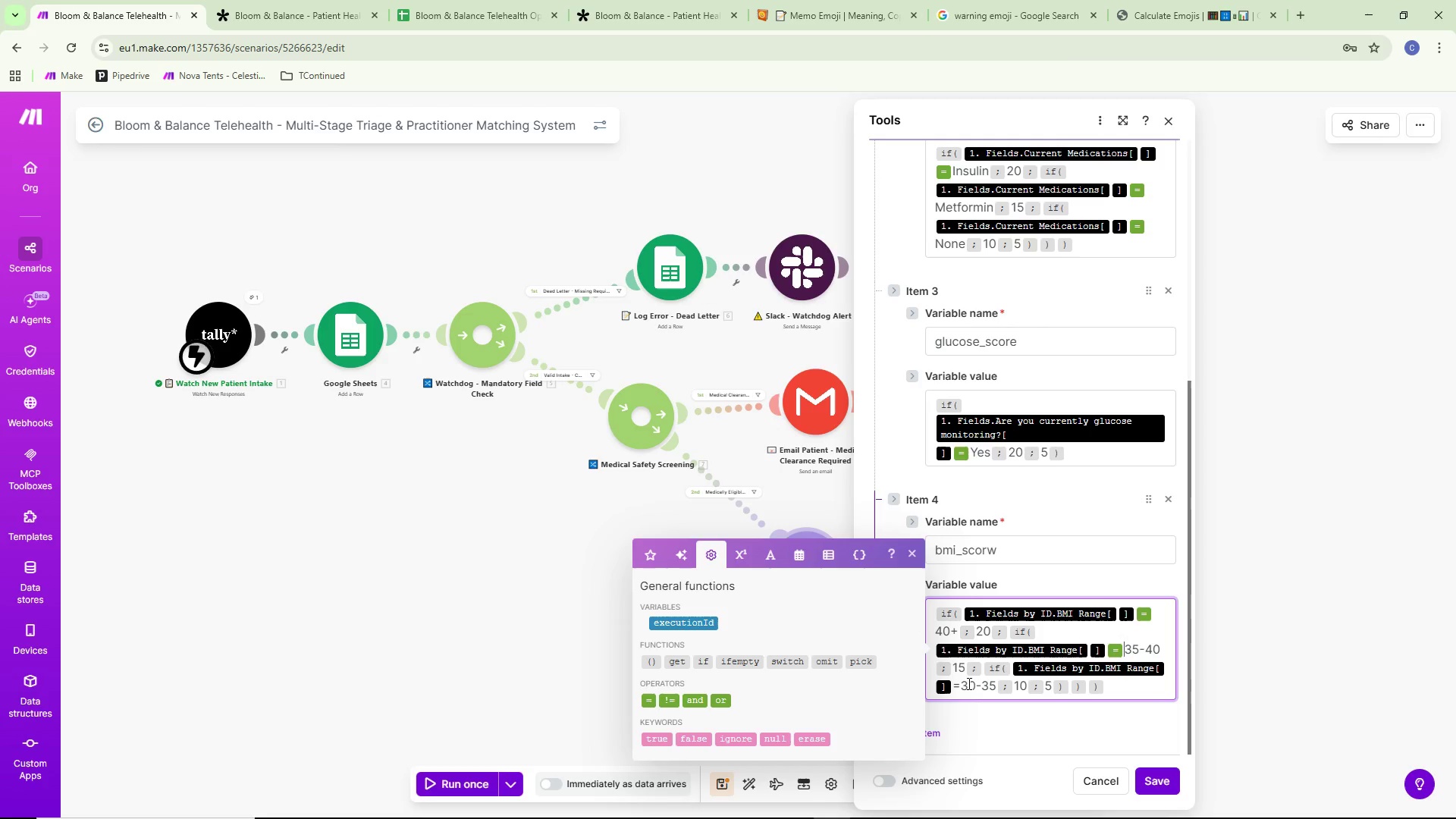 
left_click([960, 687])
 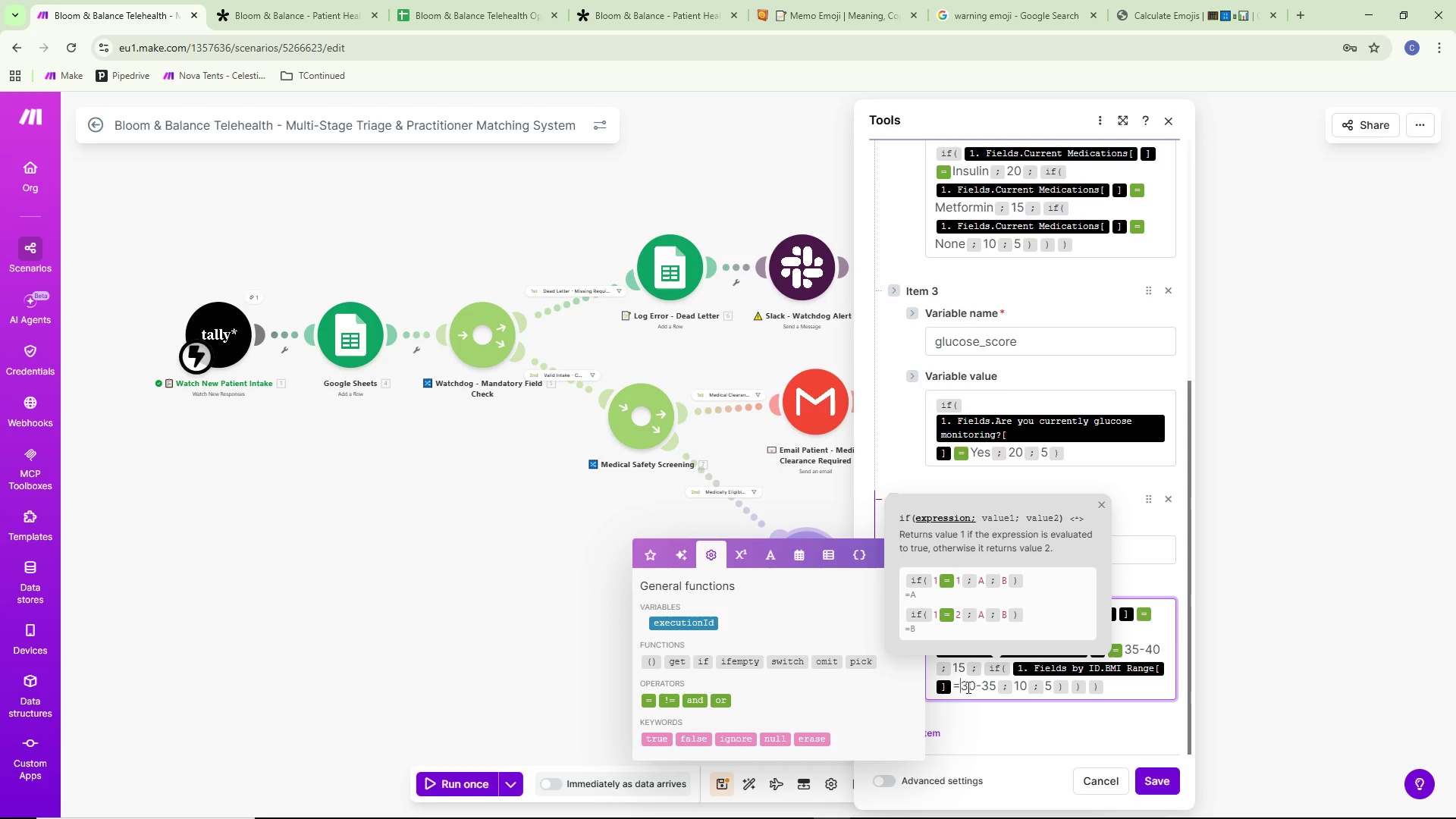 
key(Backspace)
 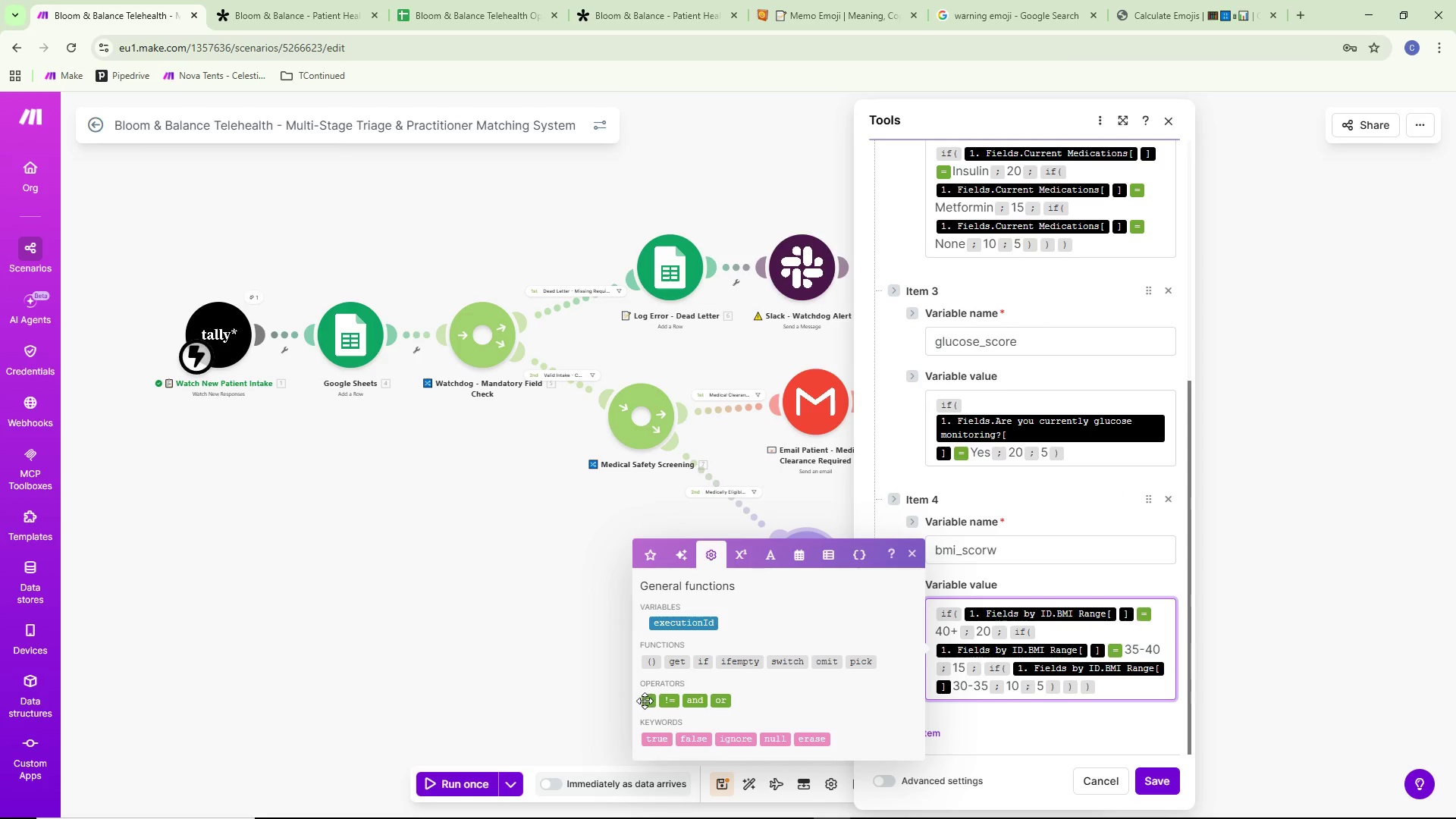 
left_click([651, 704])
 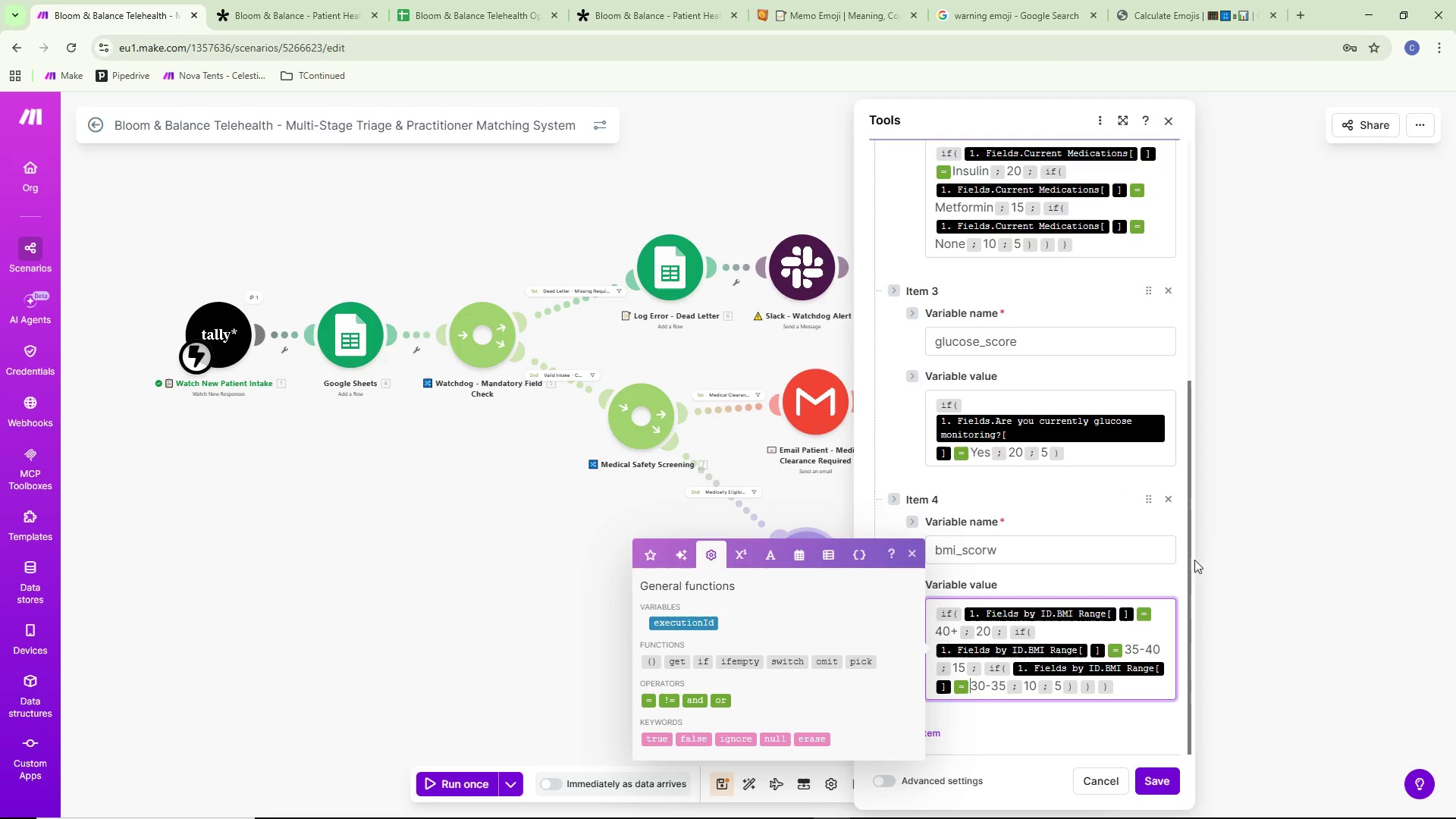 
scroll: coordinate [1119, 576], scroll_direction: down, amount: 1.0
 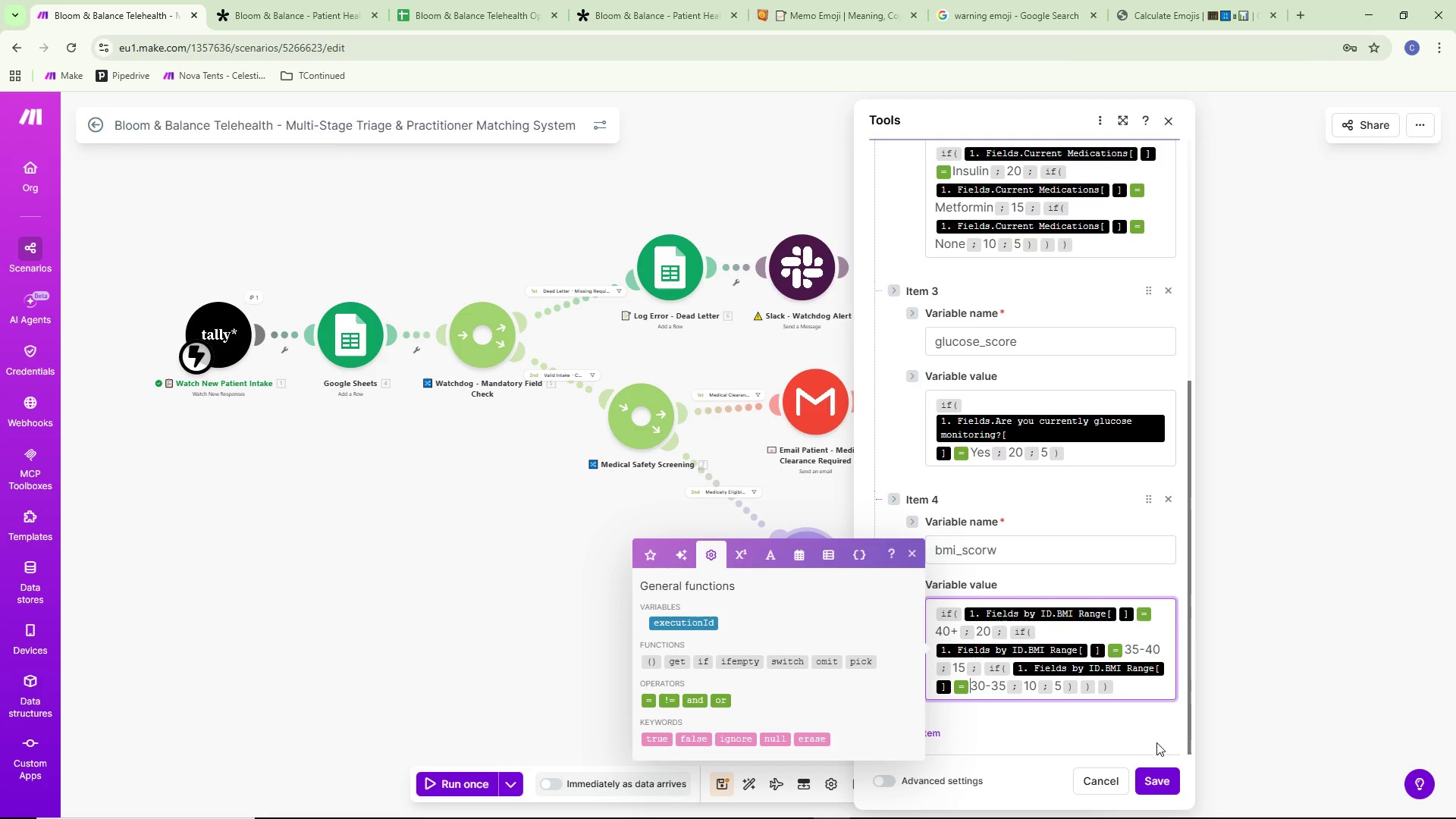 
left_click([1160, 770])
 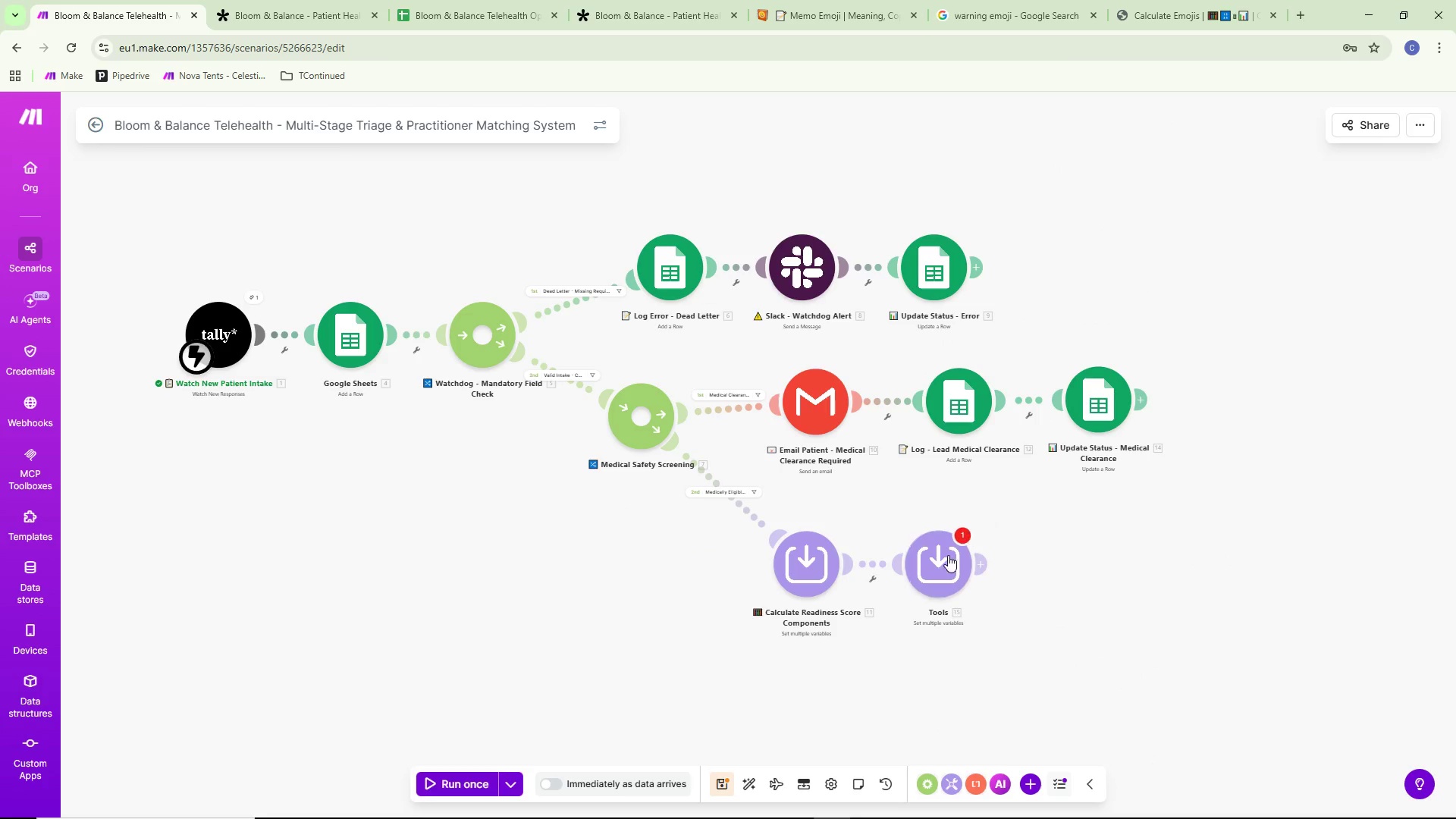 
double_click([940, 562])
 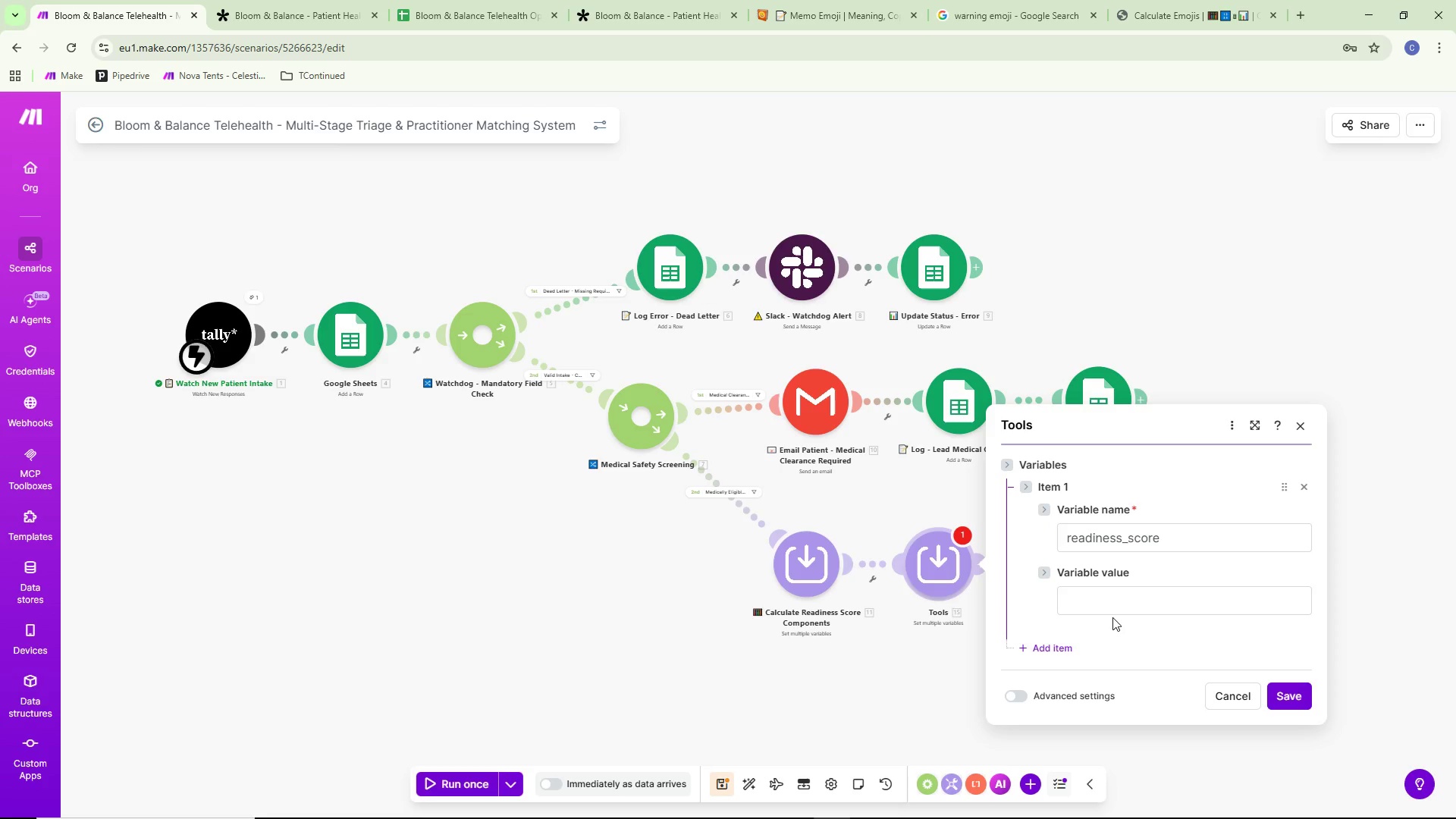 
double_click([1110, 605])
 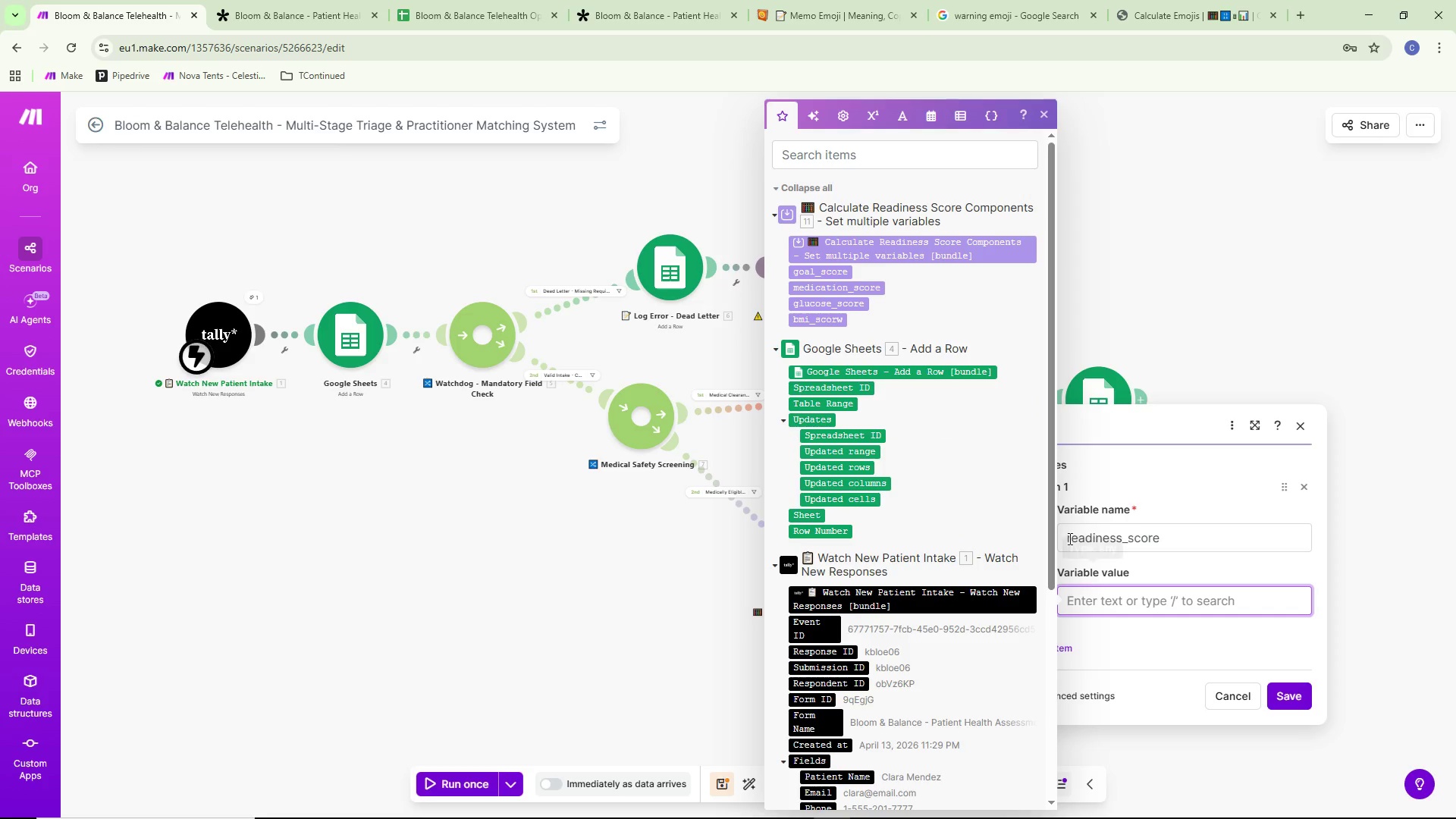 
left_click([849, 120])
 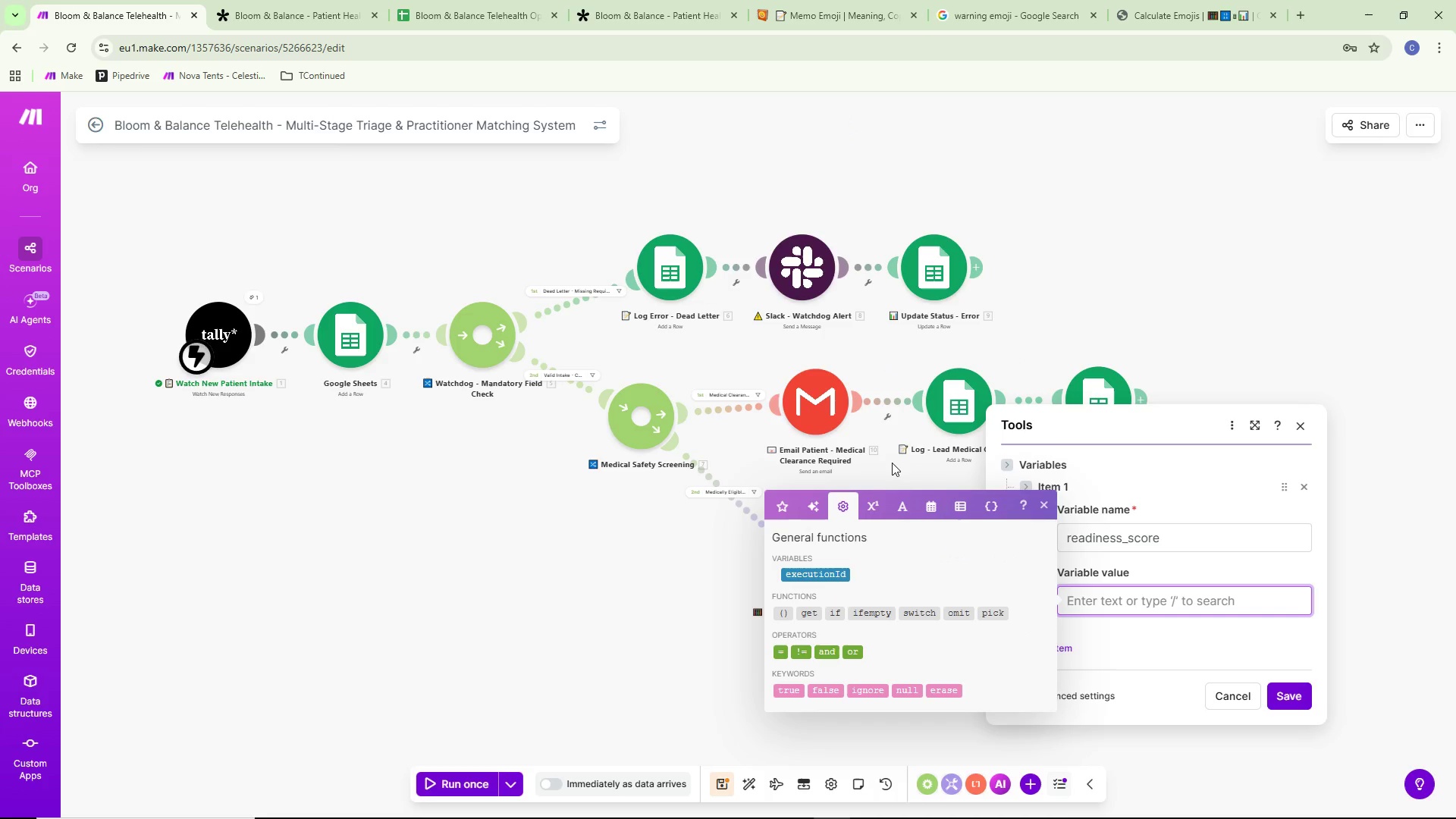 
left_click([876, 500])
 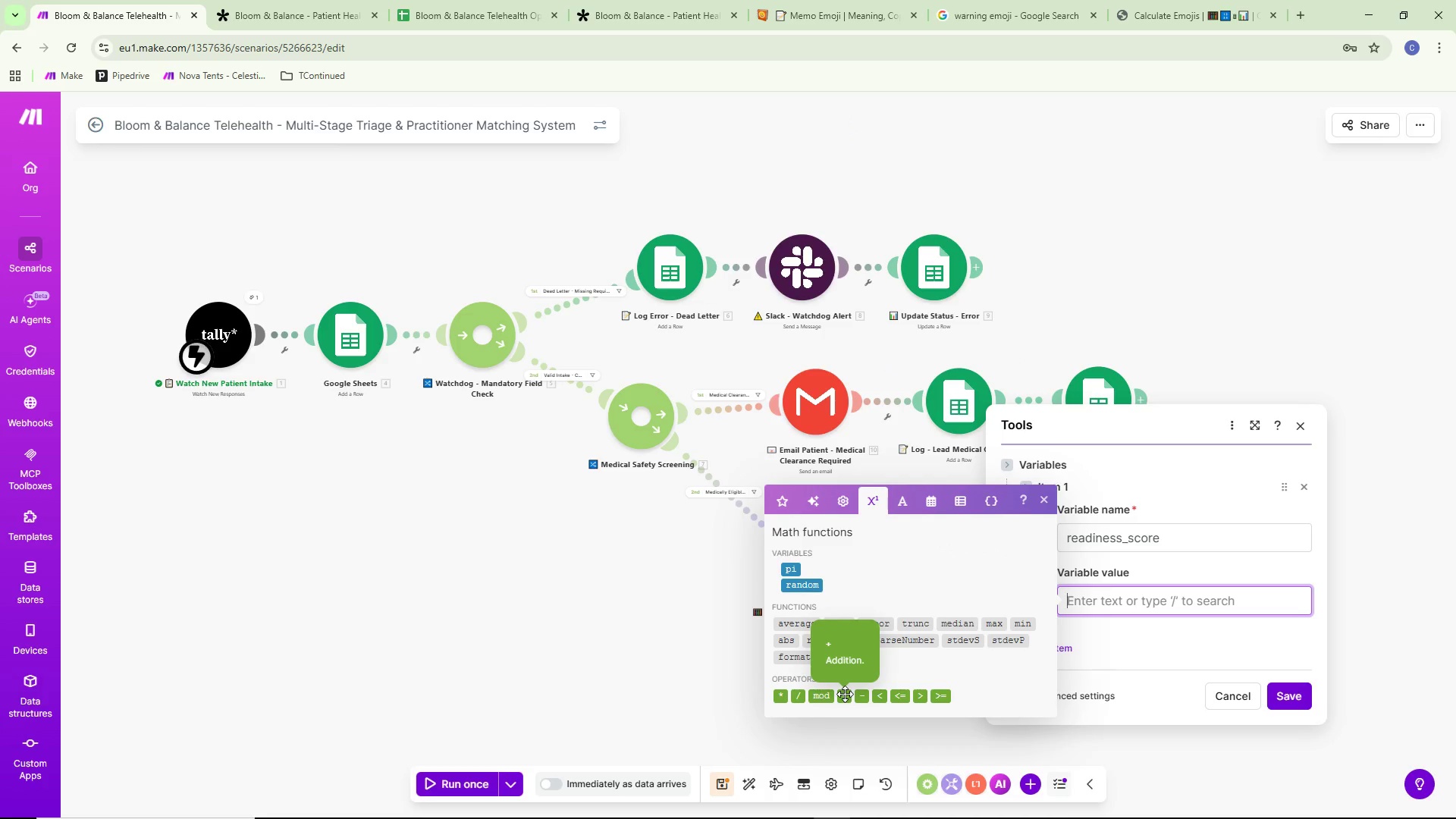 
left_click([778, 497])
 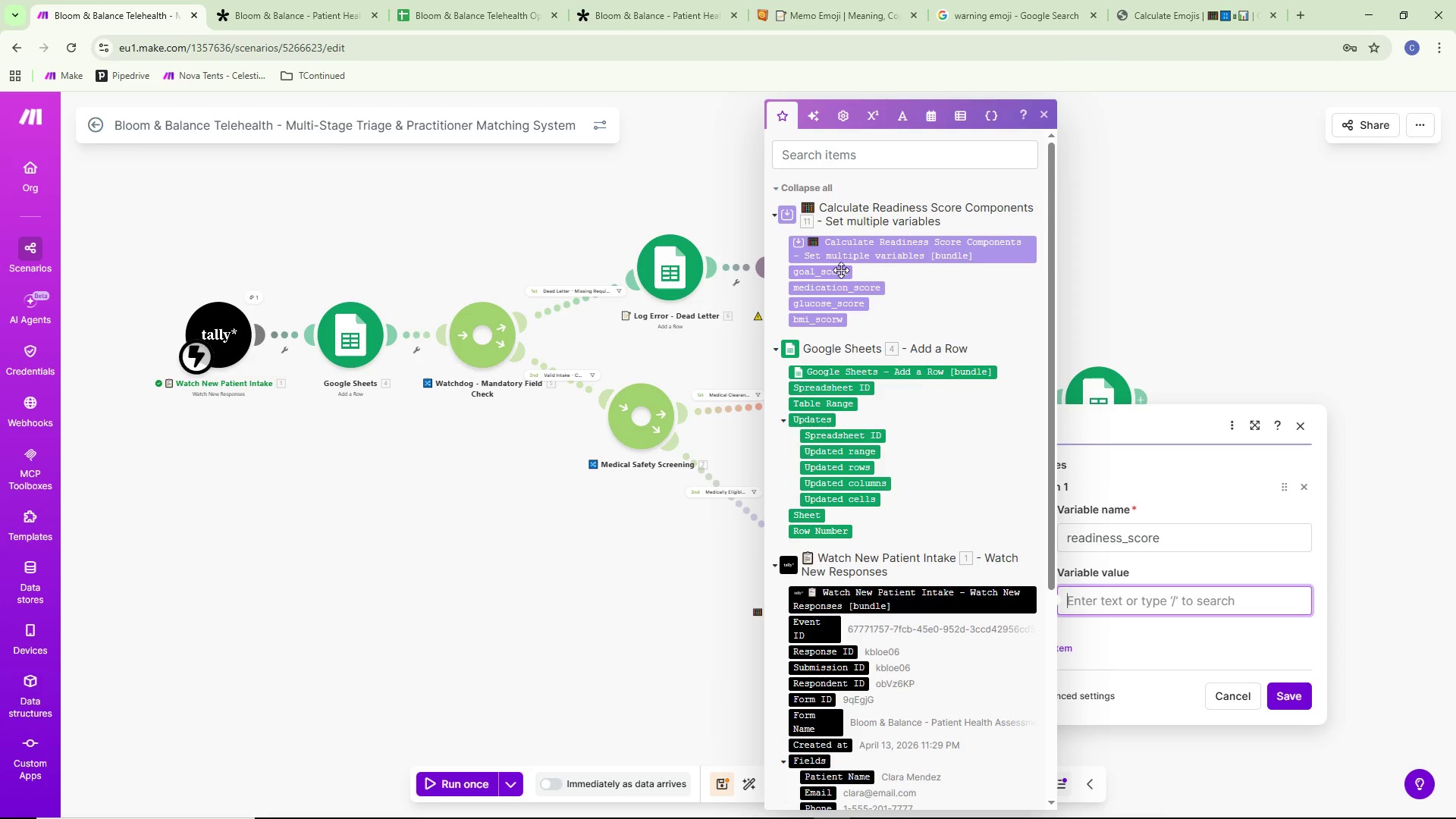 
mouse_move([832, 260])
 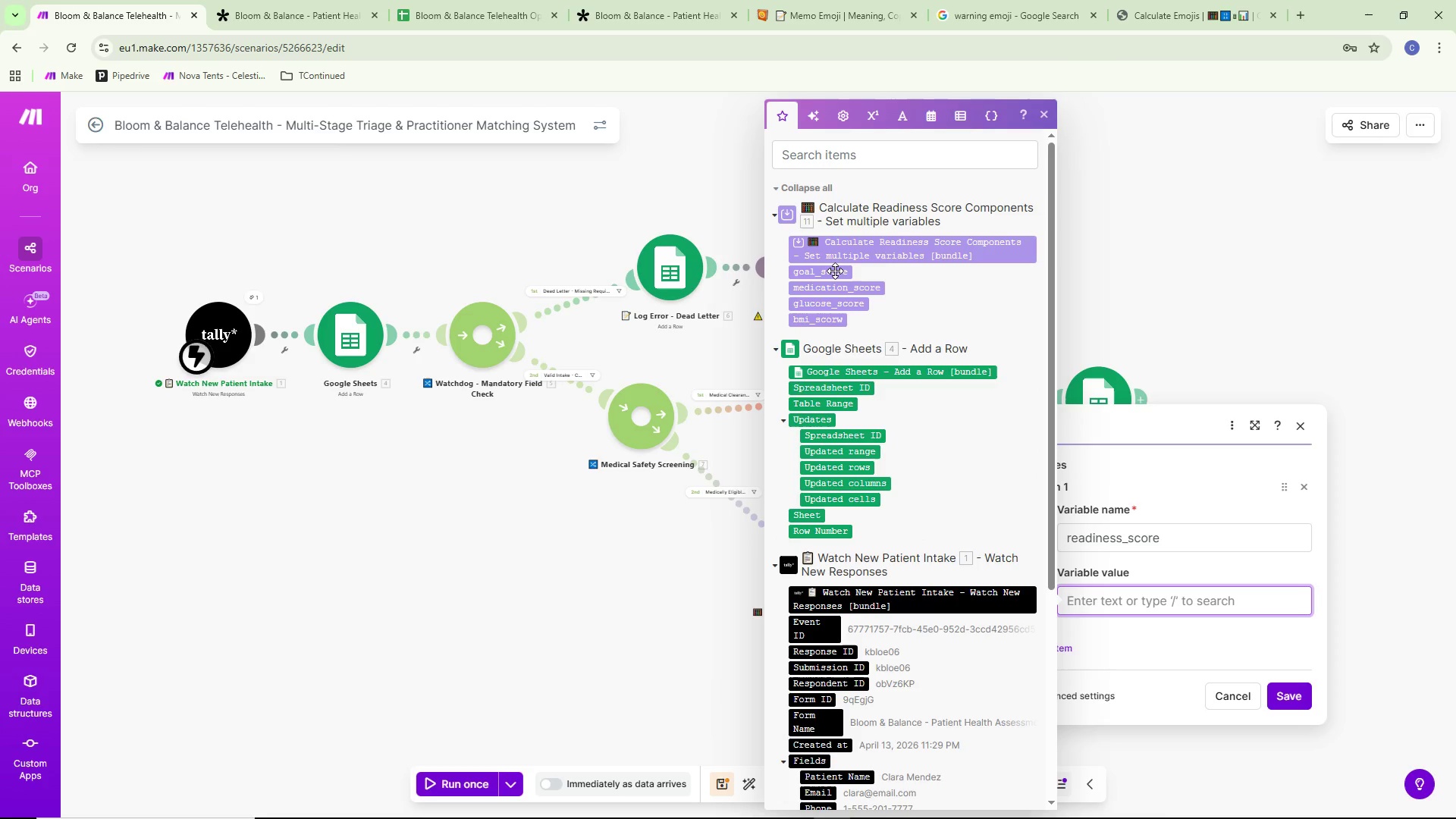 
left_click([835, 271])
 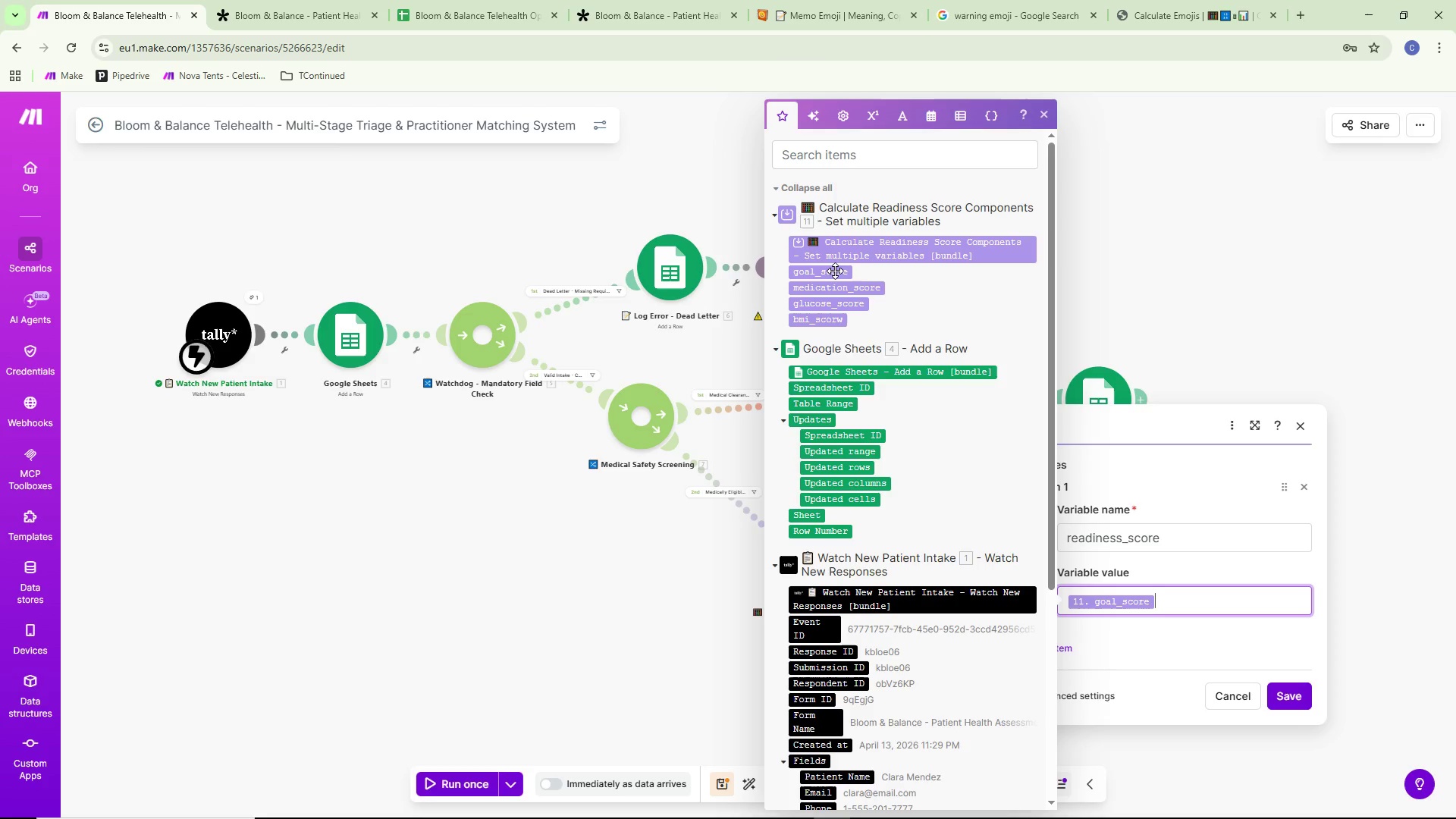 
wait(10.73)
 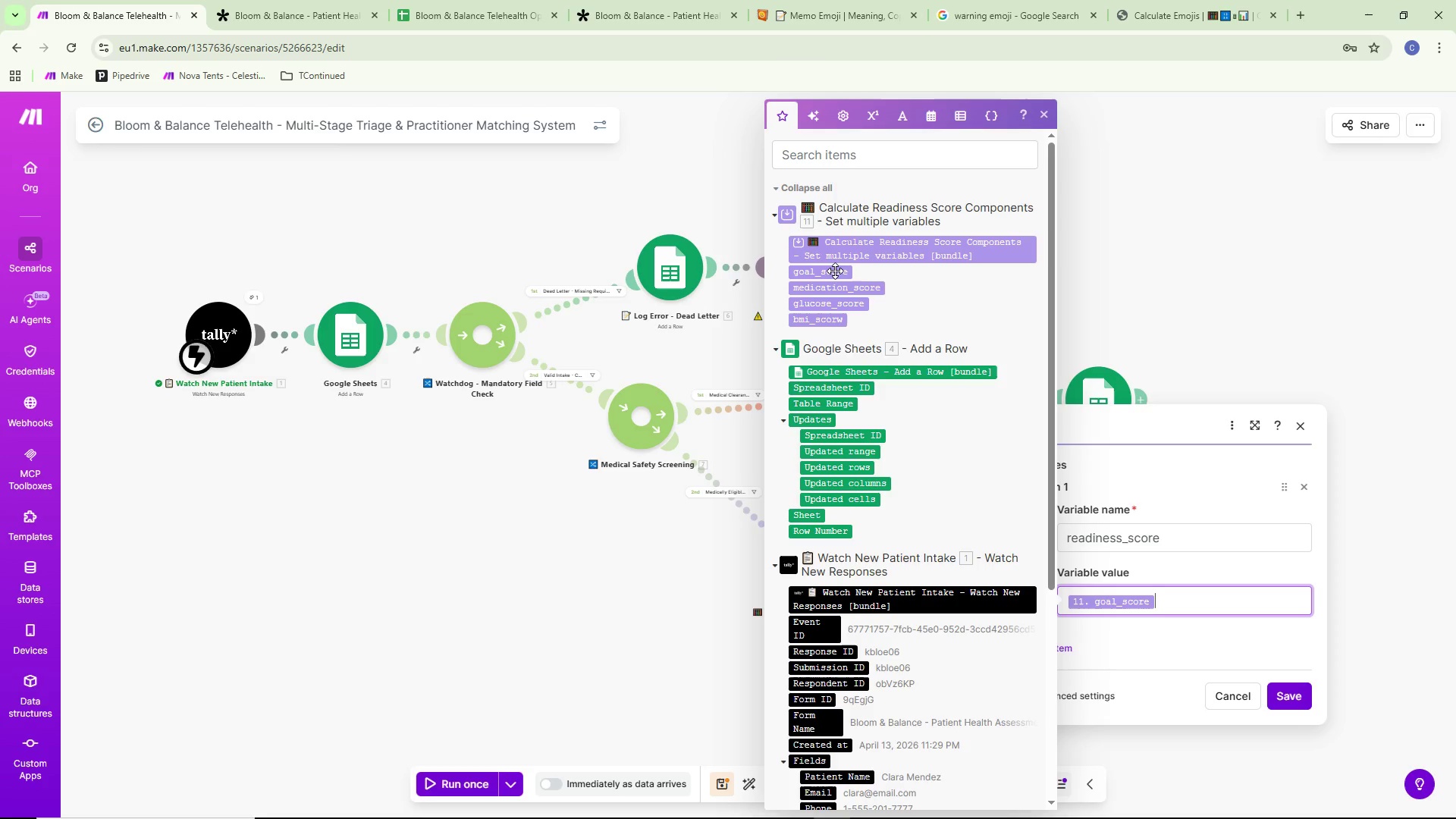 
scroll: coordinate [937, 438], scroll_direction: down, amount: 3.0
 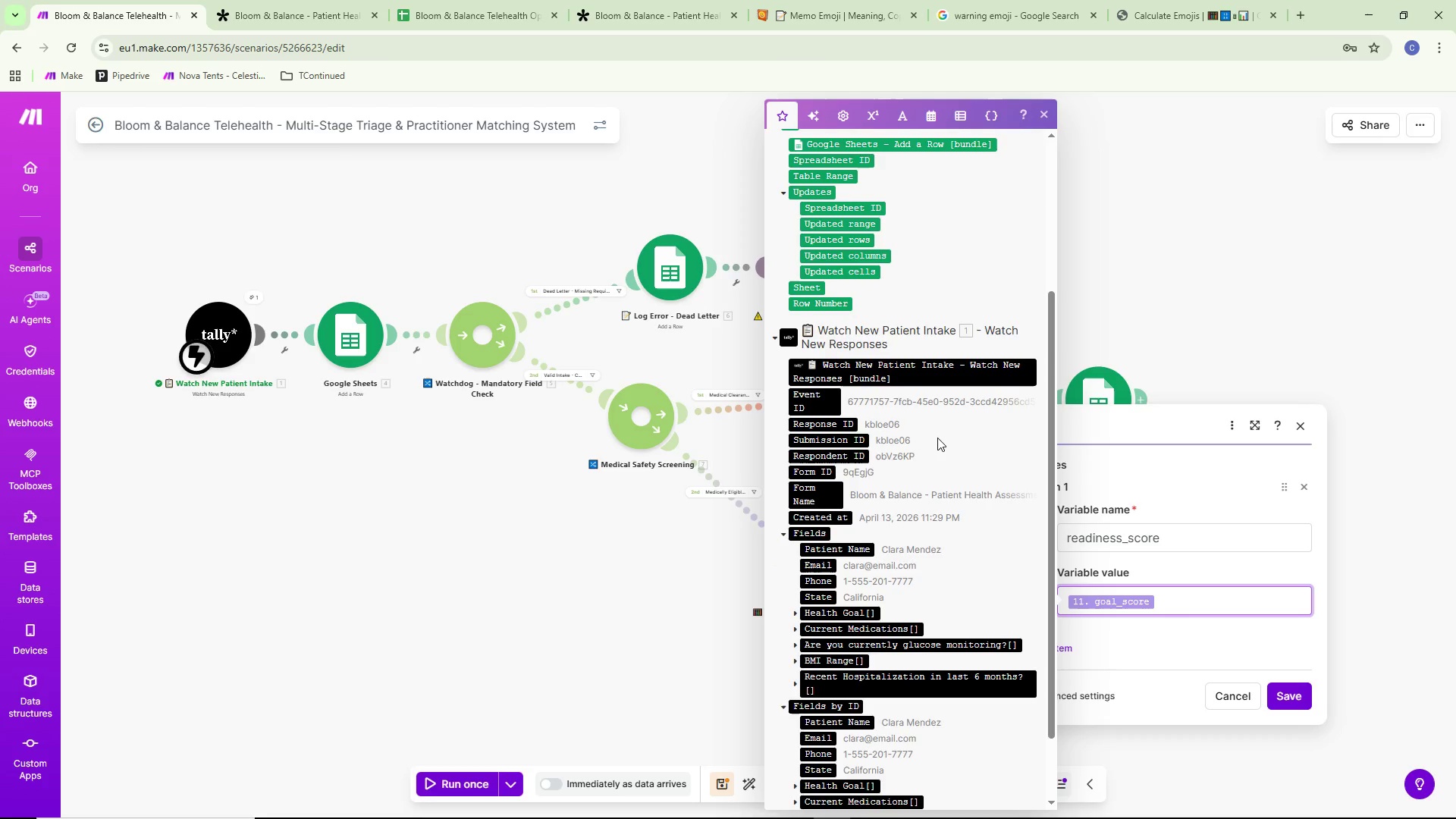 
scroll: coordinate [937, 438], scroll_direction: up, amount: 2.0
 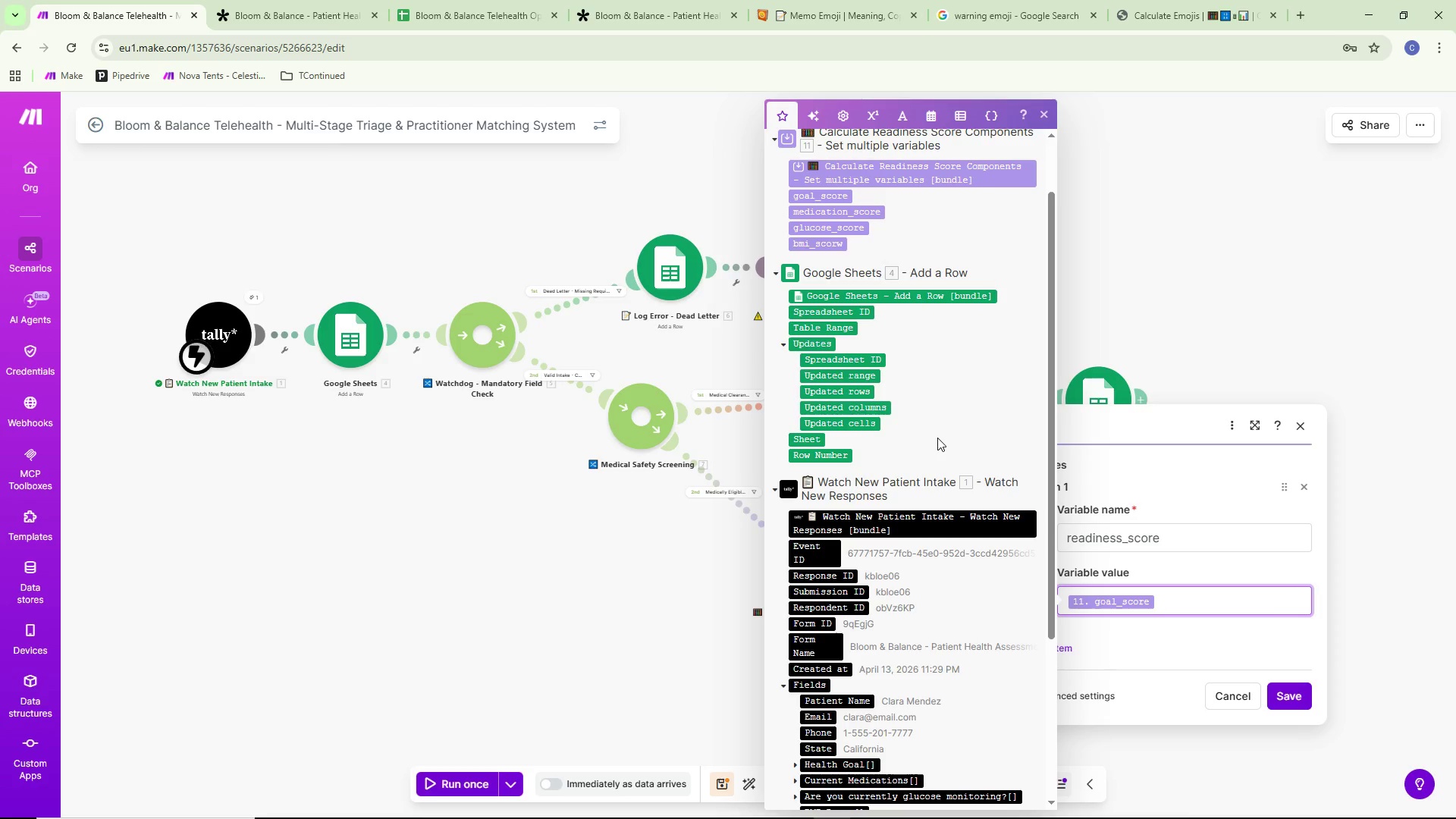 
wait(6.23)
 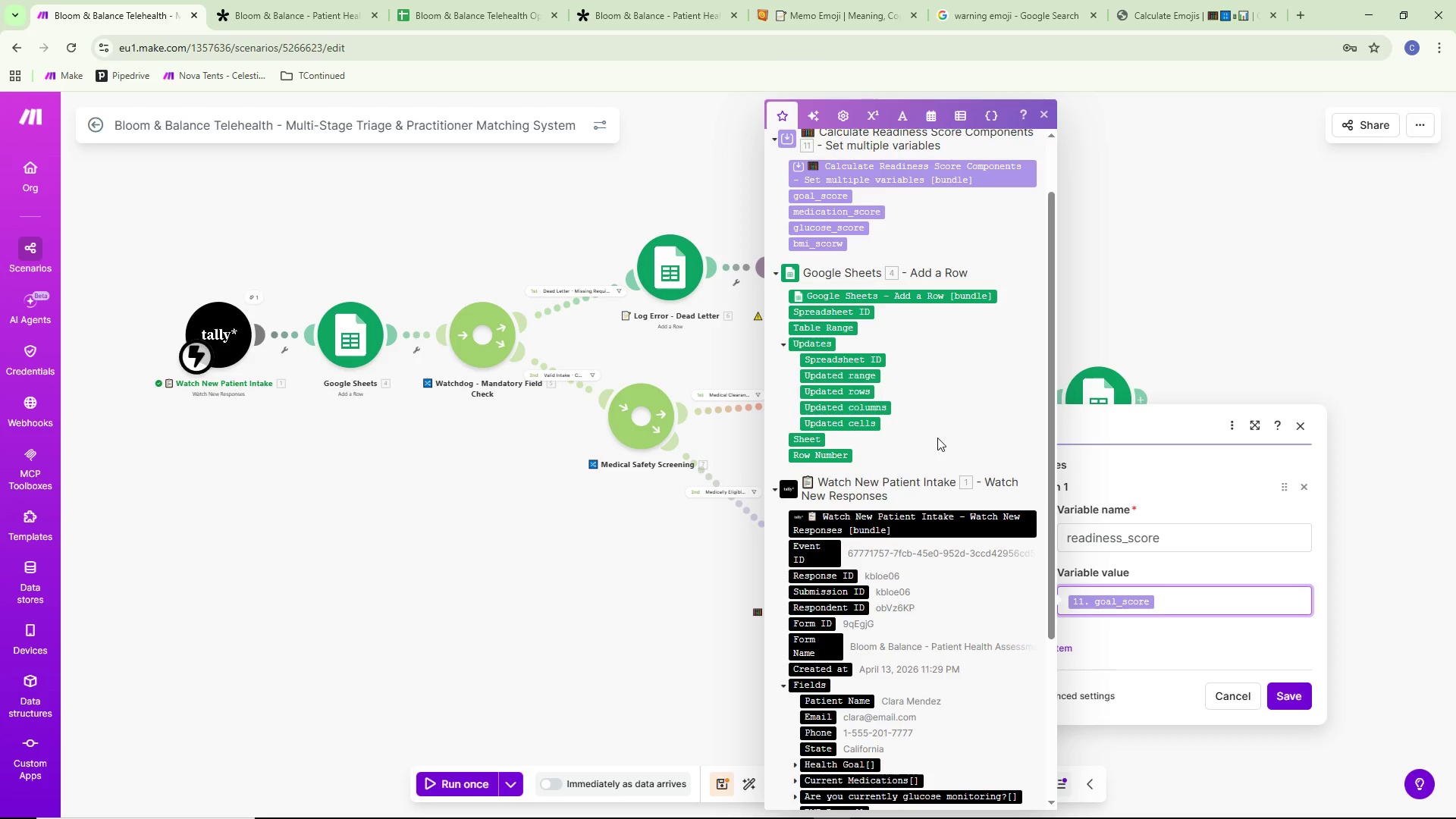 
key(Alt+AltLeft)
 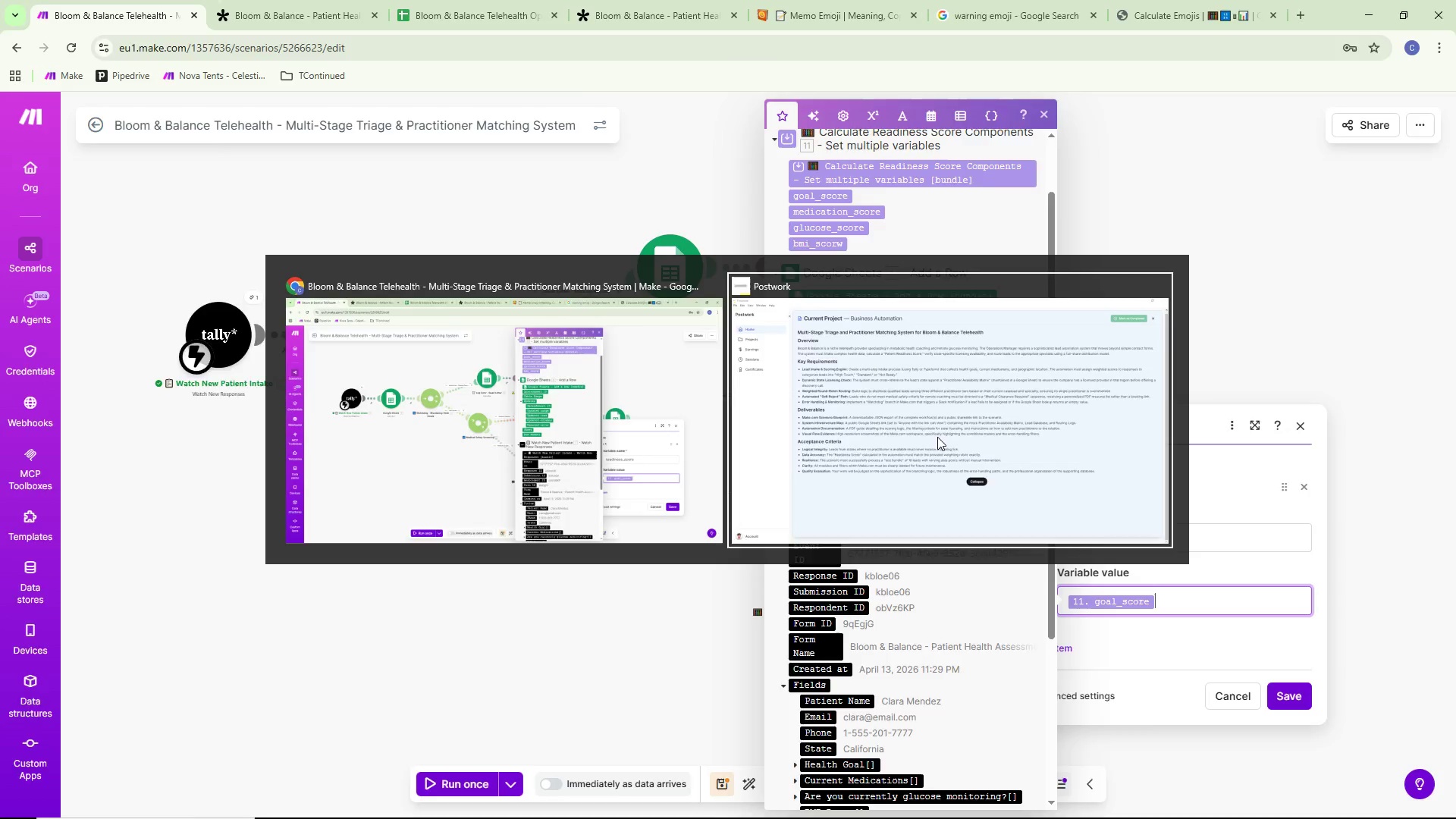 
key(Alt+Tab)